 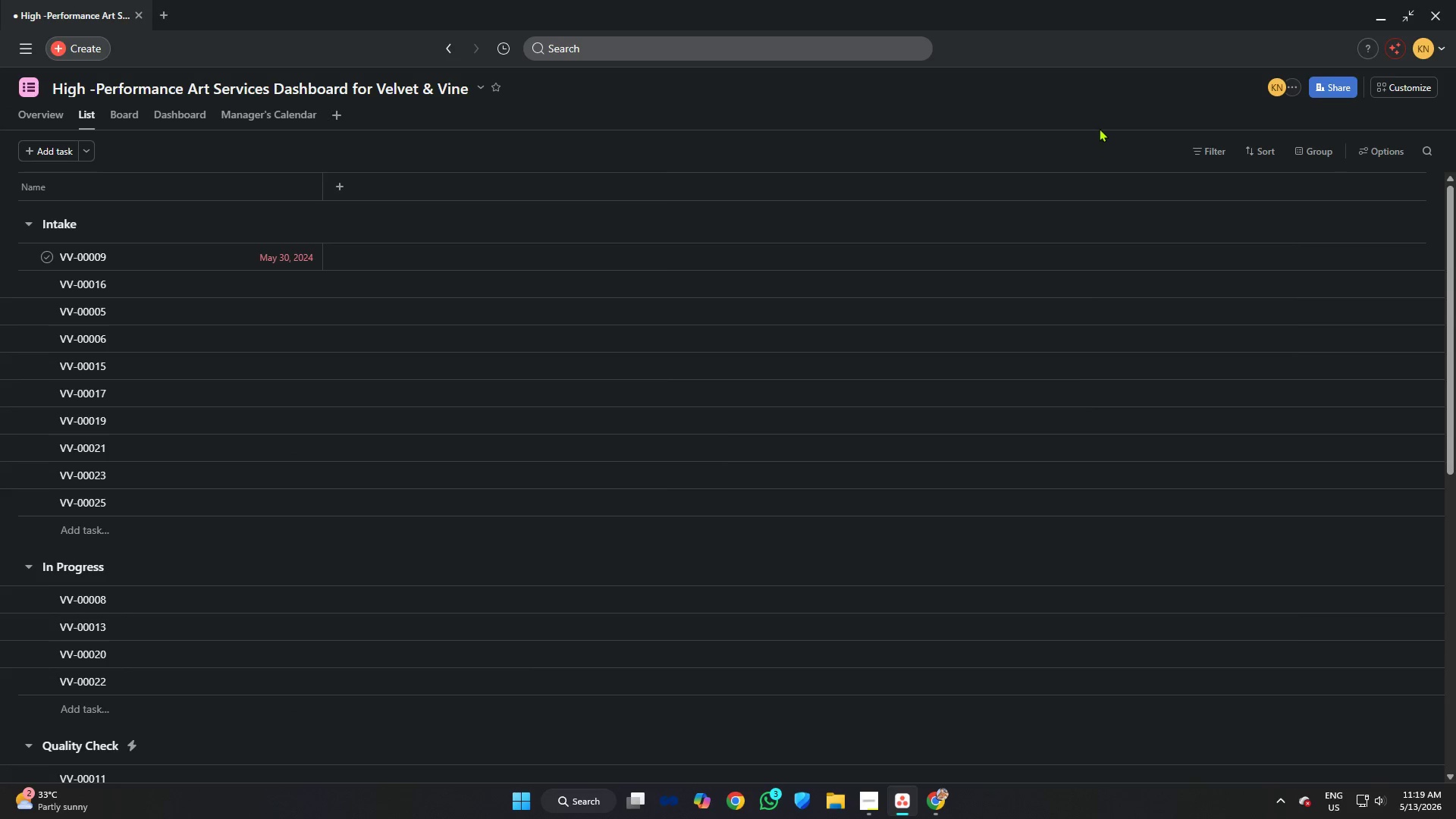 
left_click([1197, 142])
 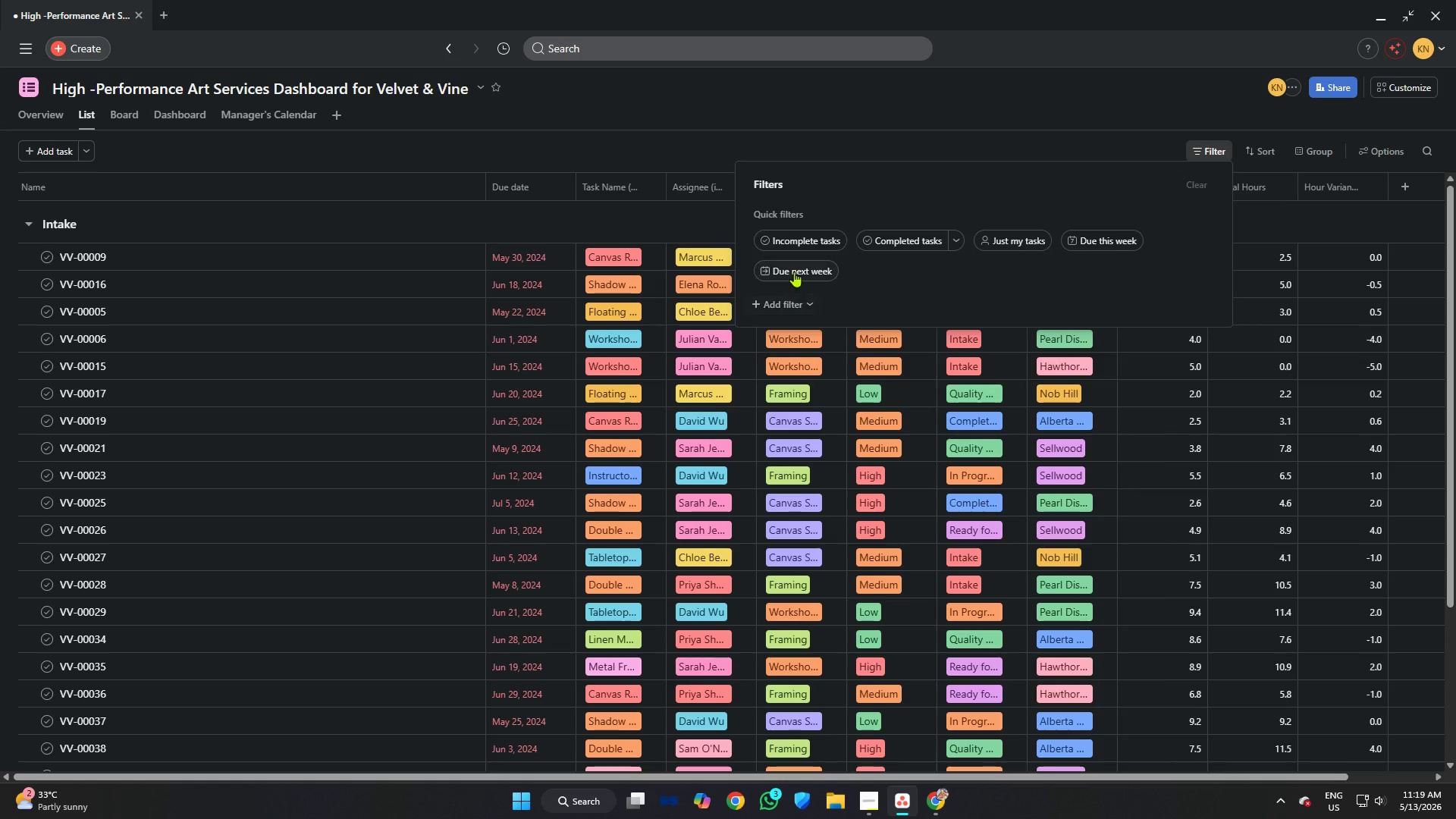 
left_click([790, 294])
 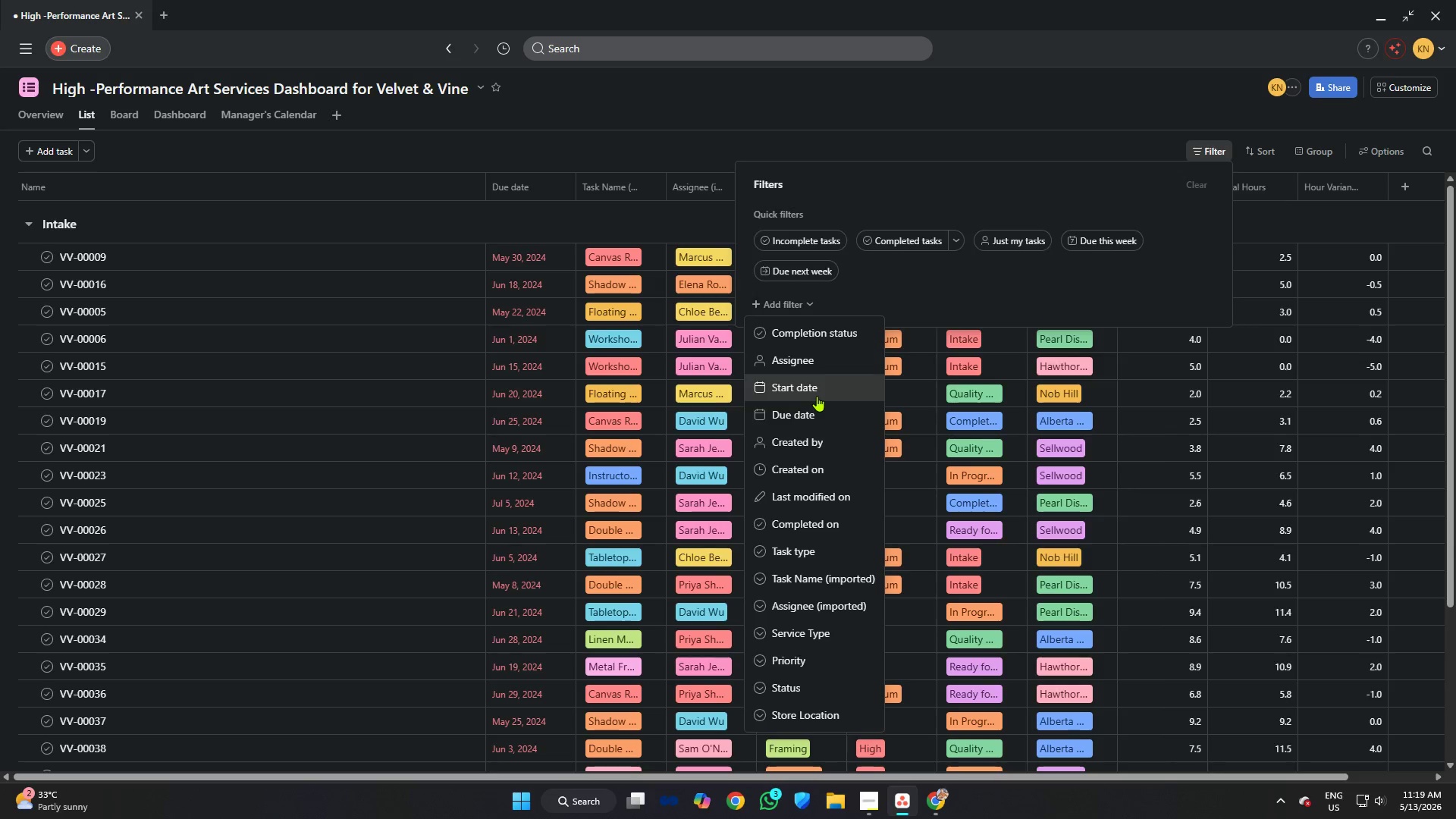 
scroll: coordinate [800, 400], scroll_direction: down, amount: 2.0
 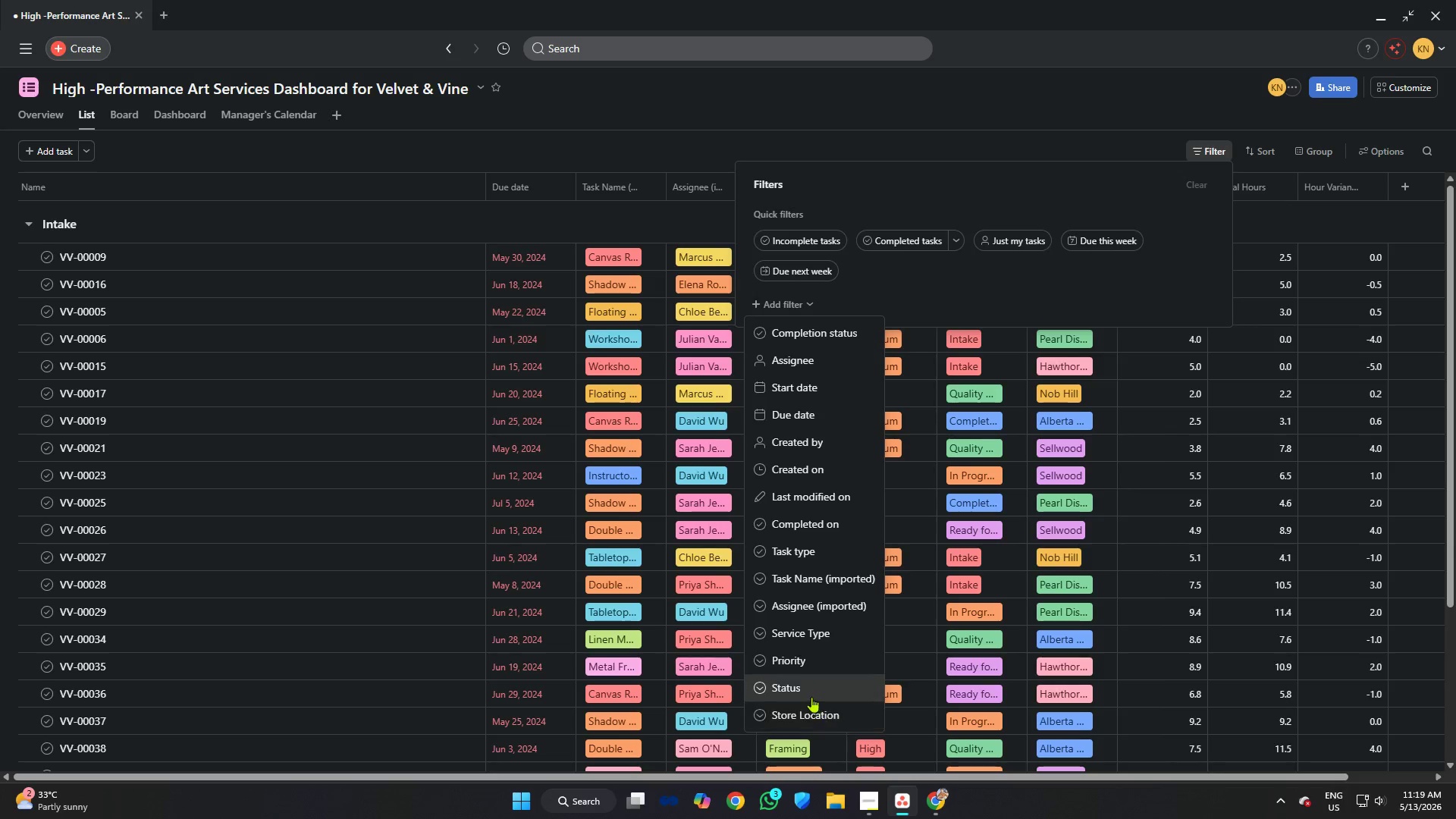 
left_click([811, 696])
 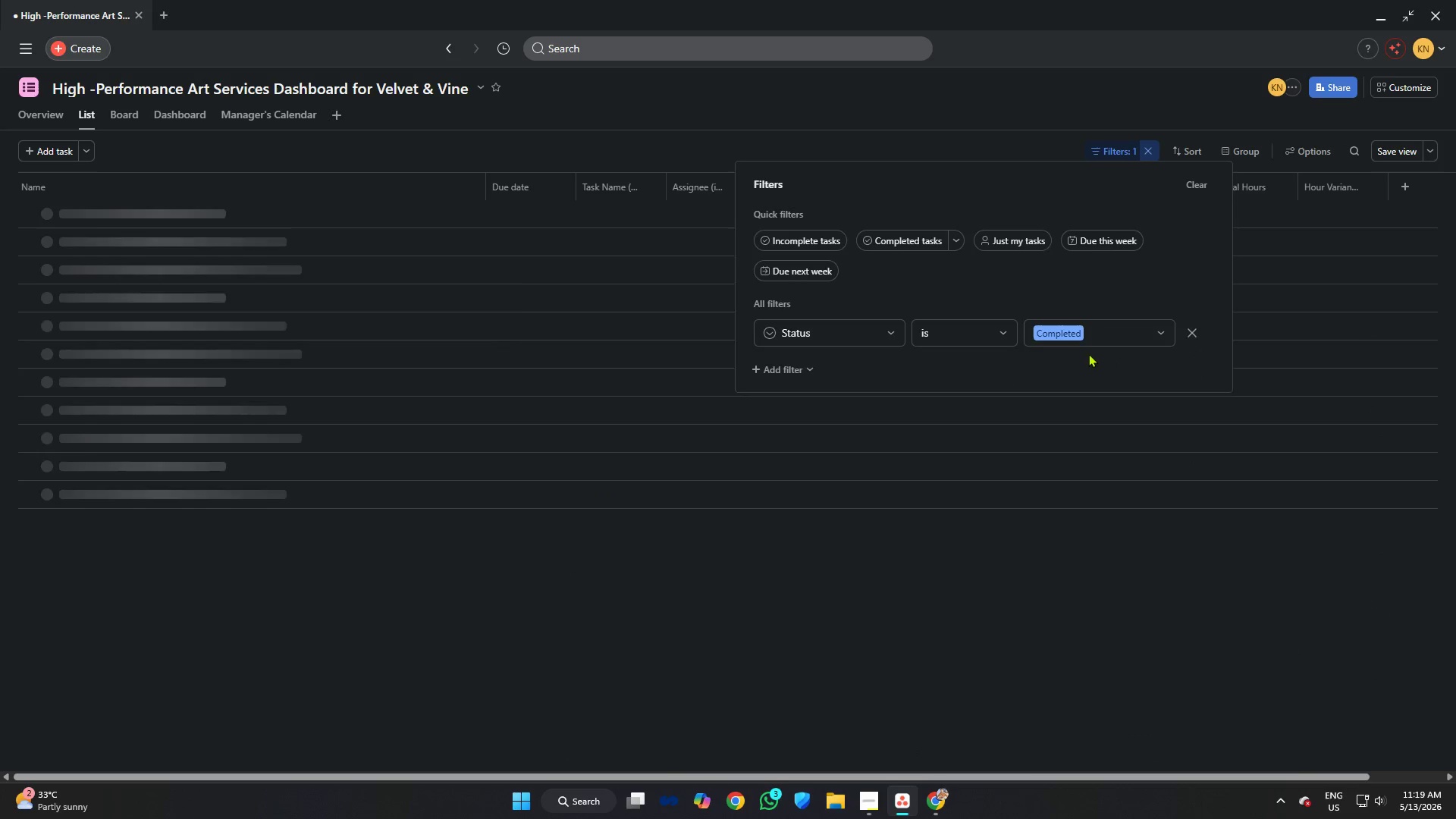 
left_click([1088, 339])
 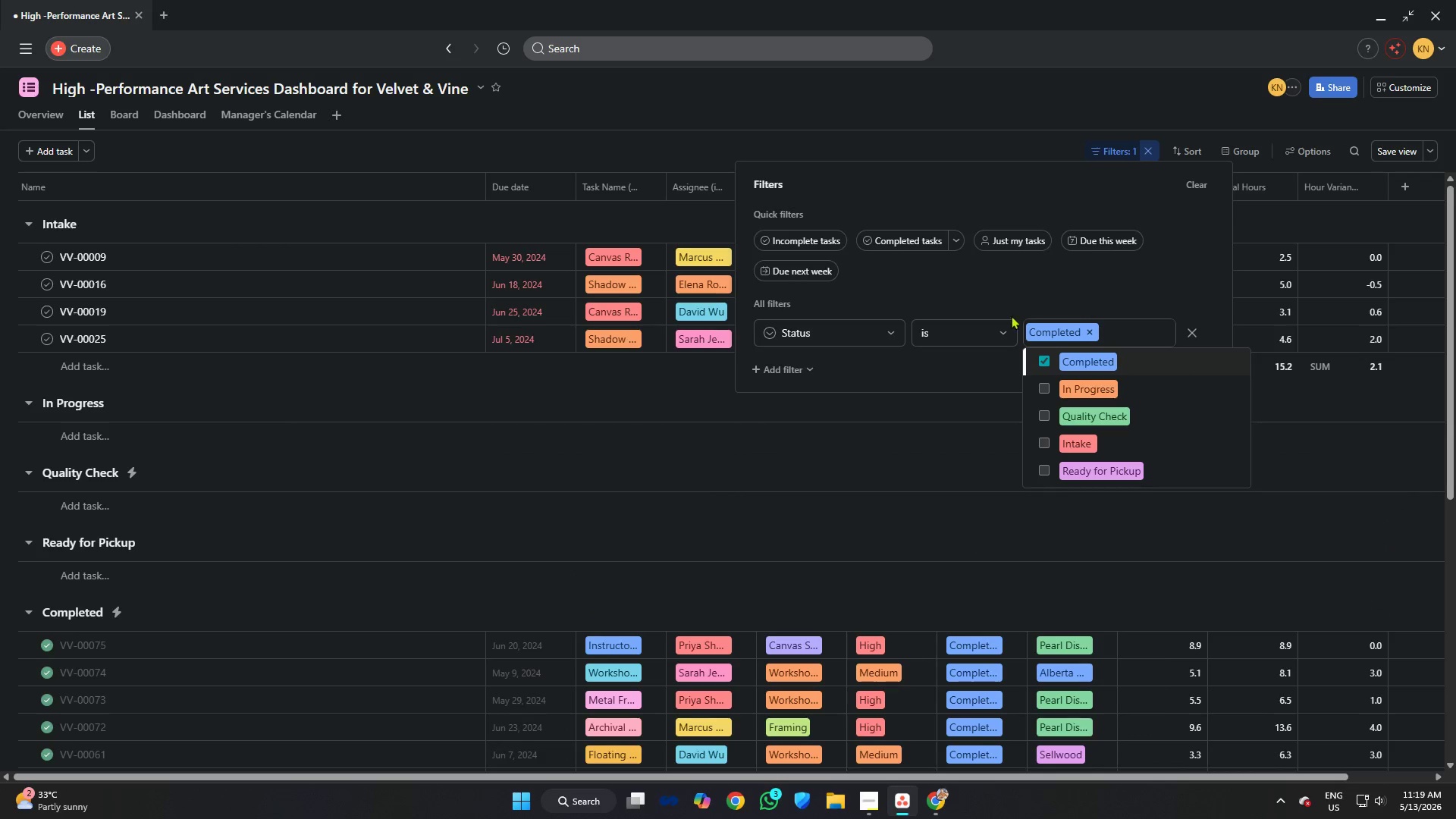 
left_click([877, 330])
 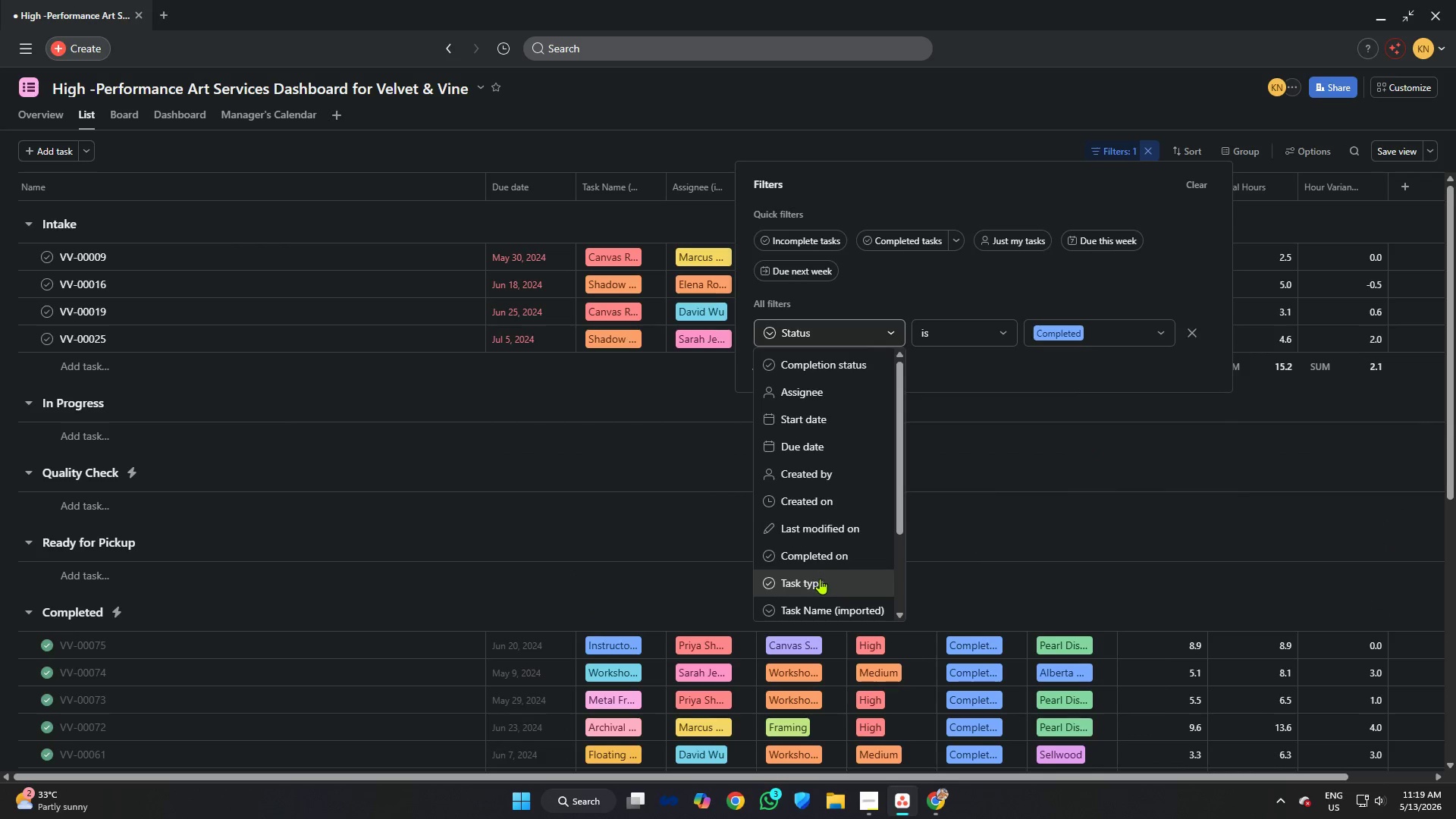 
scroll: coordinate [818, 428], scroll_direction: down, amount: 5.0
 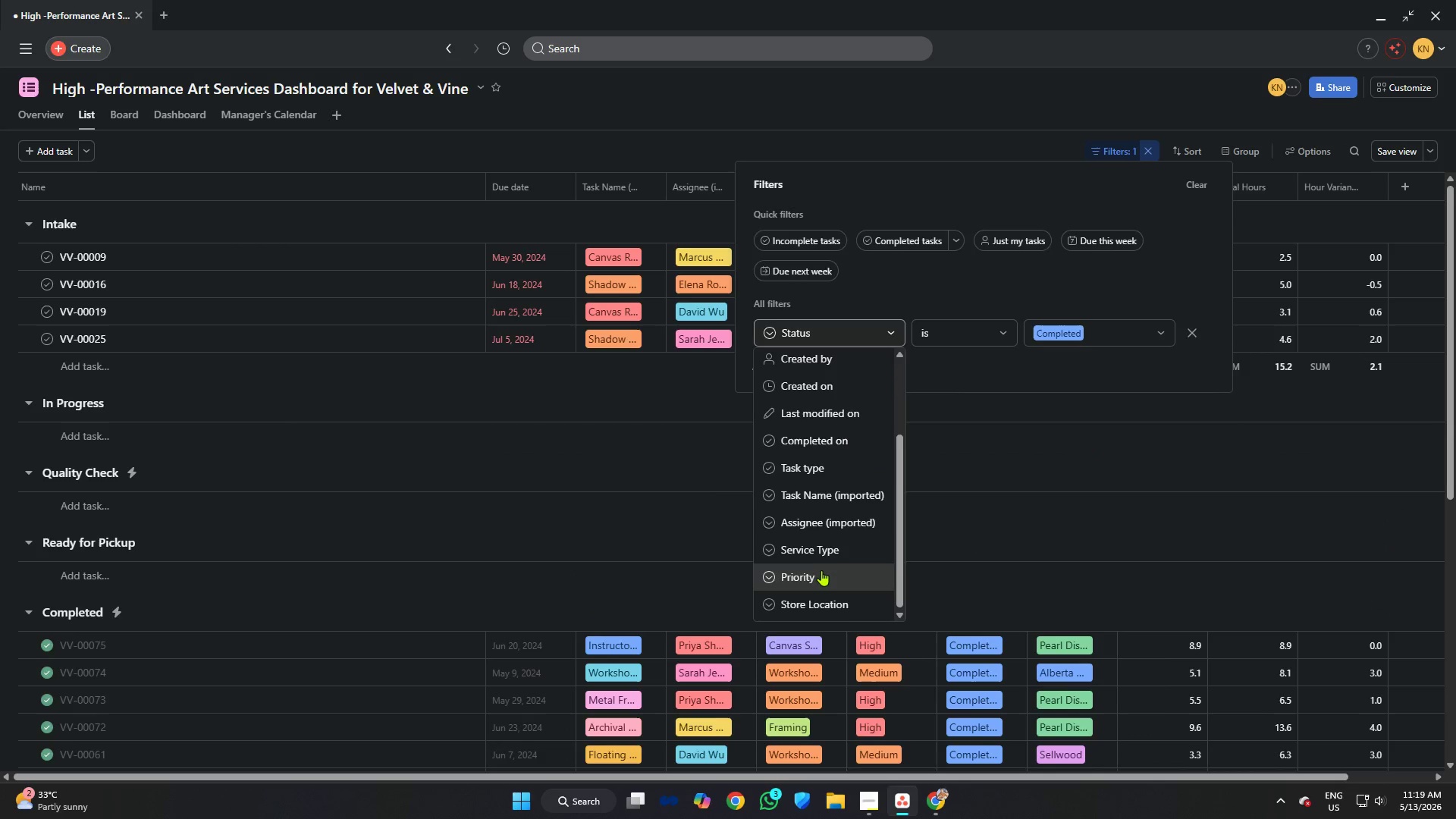 
left_click([819, 575])
 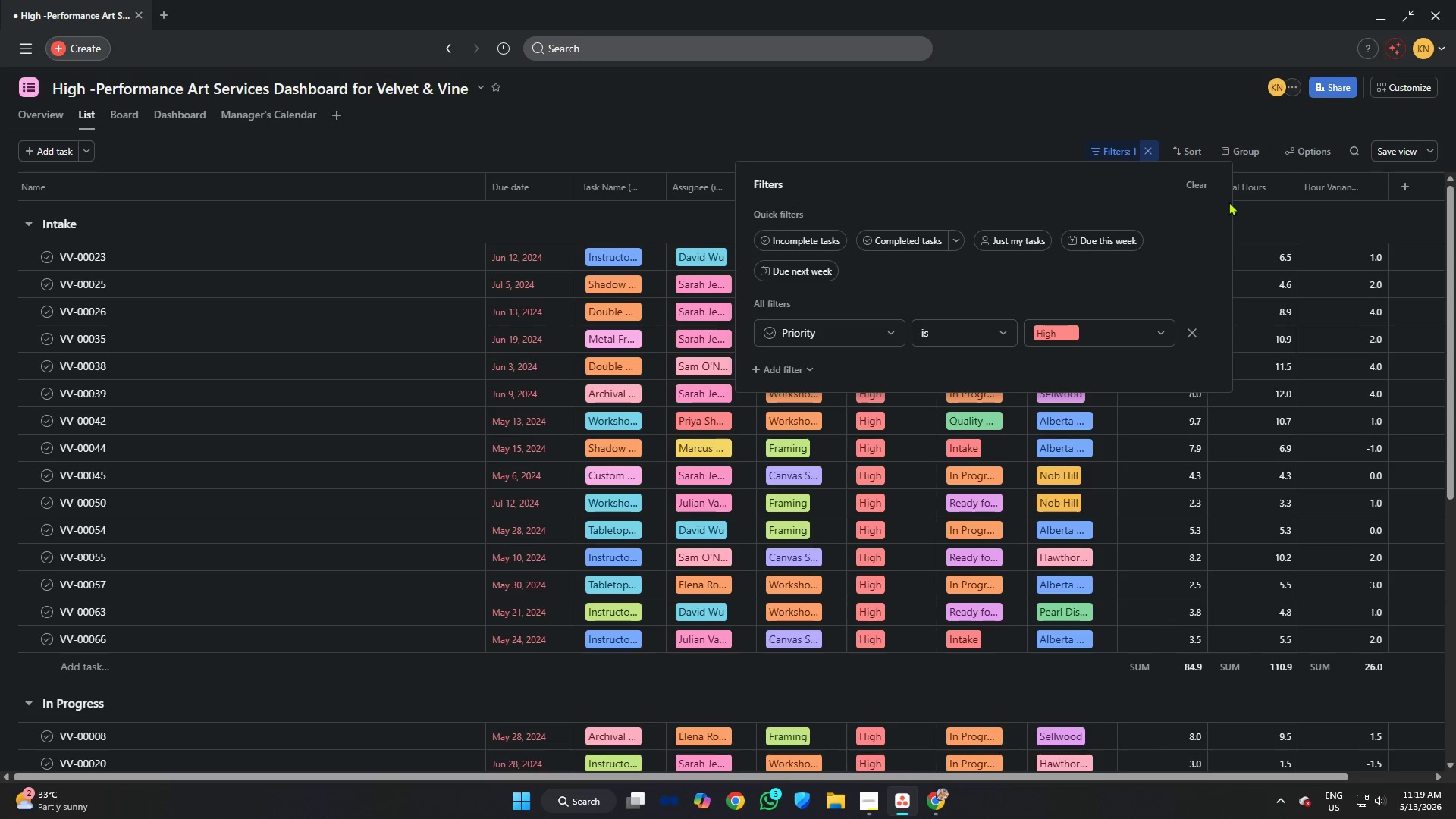 
left_click([1039, 101])
 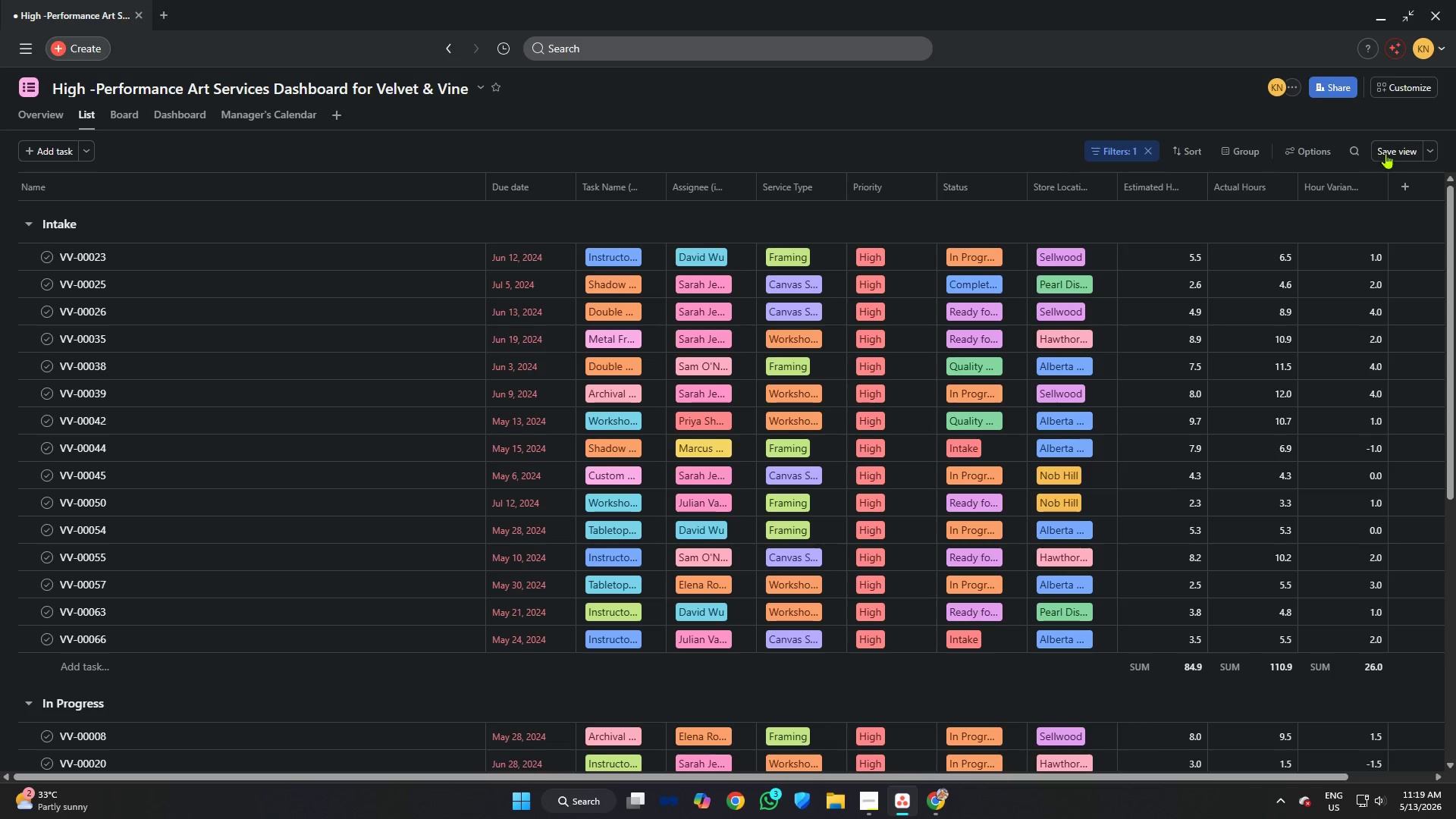 
left_click([1396, 148])
 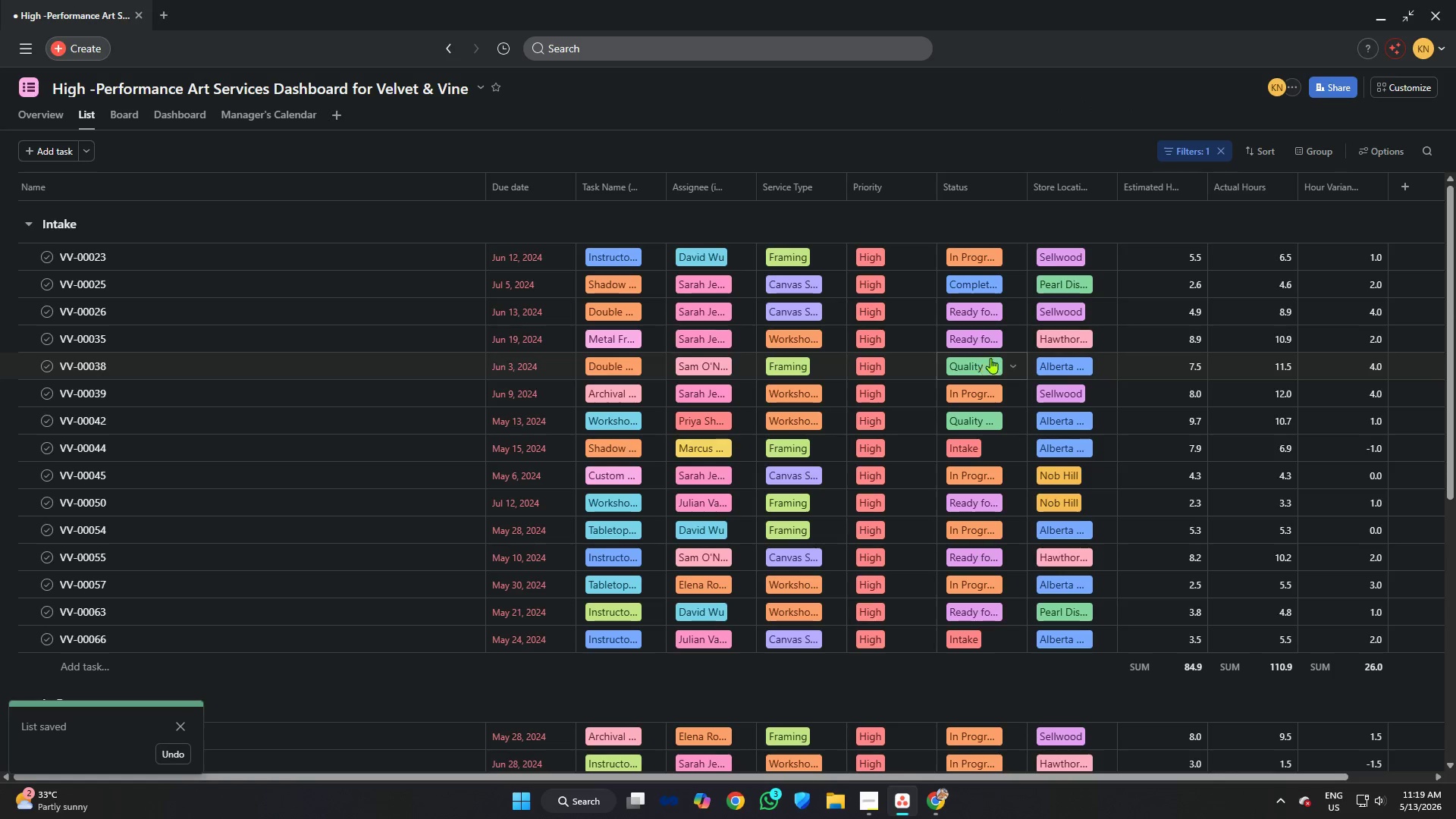 
scroll: coordinate [965, 328], scroll_direction: down, amount: 3.0
 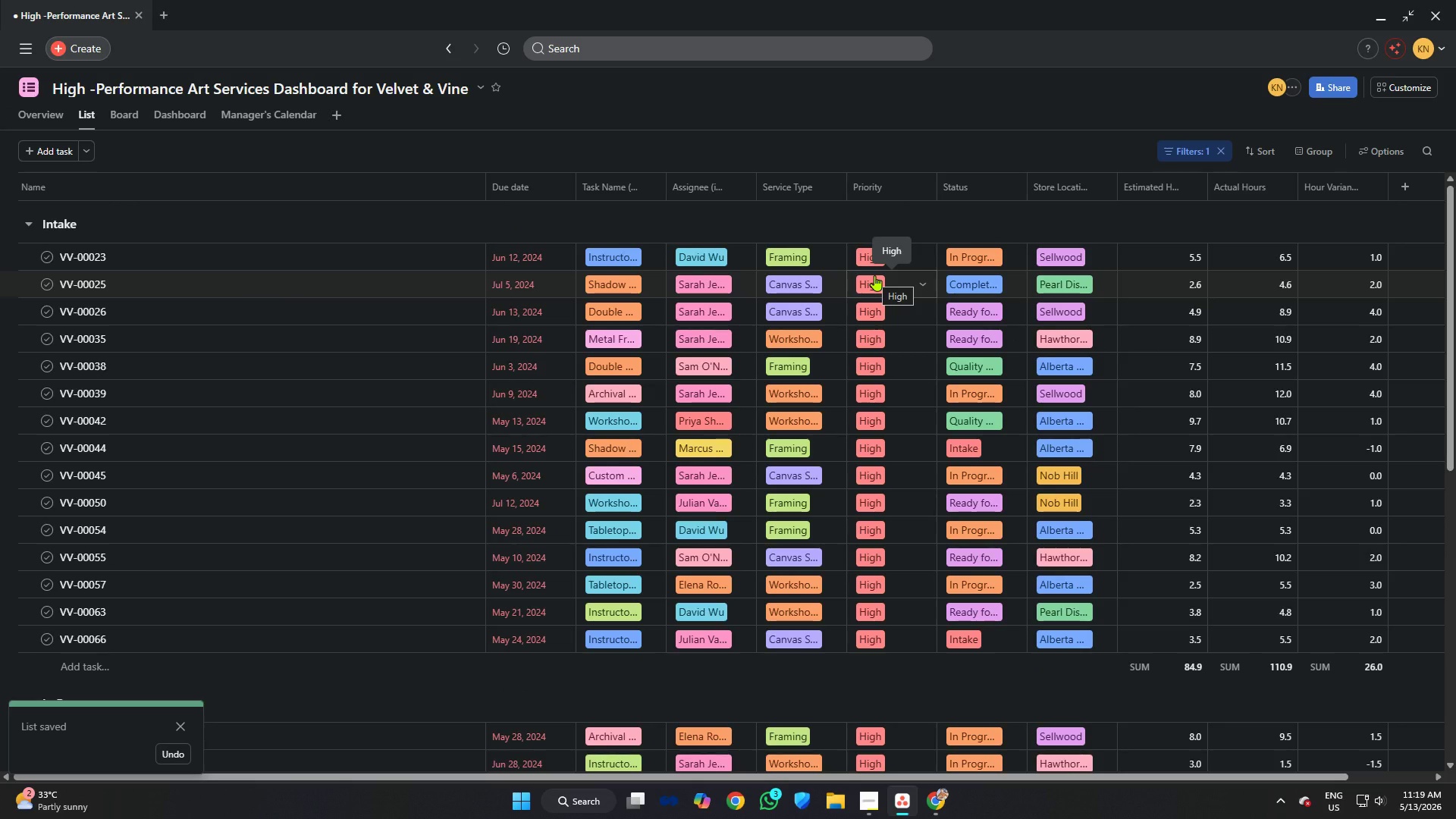 
wait(9.32)
 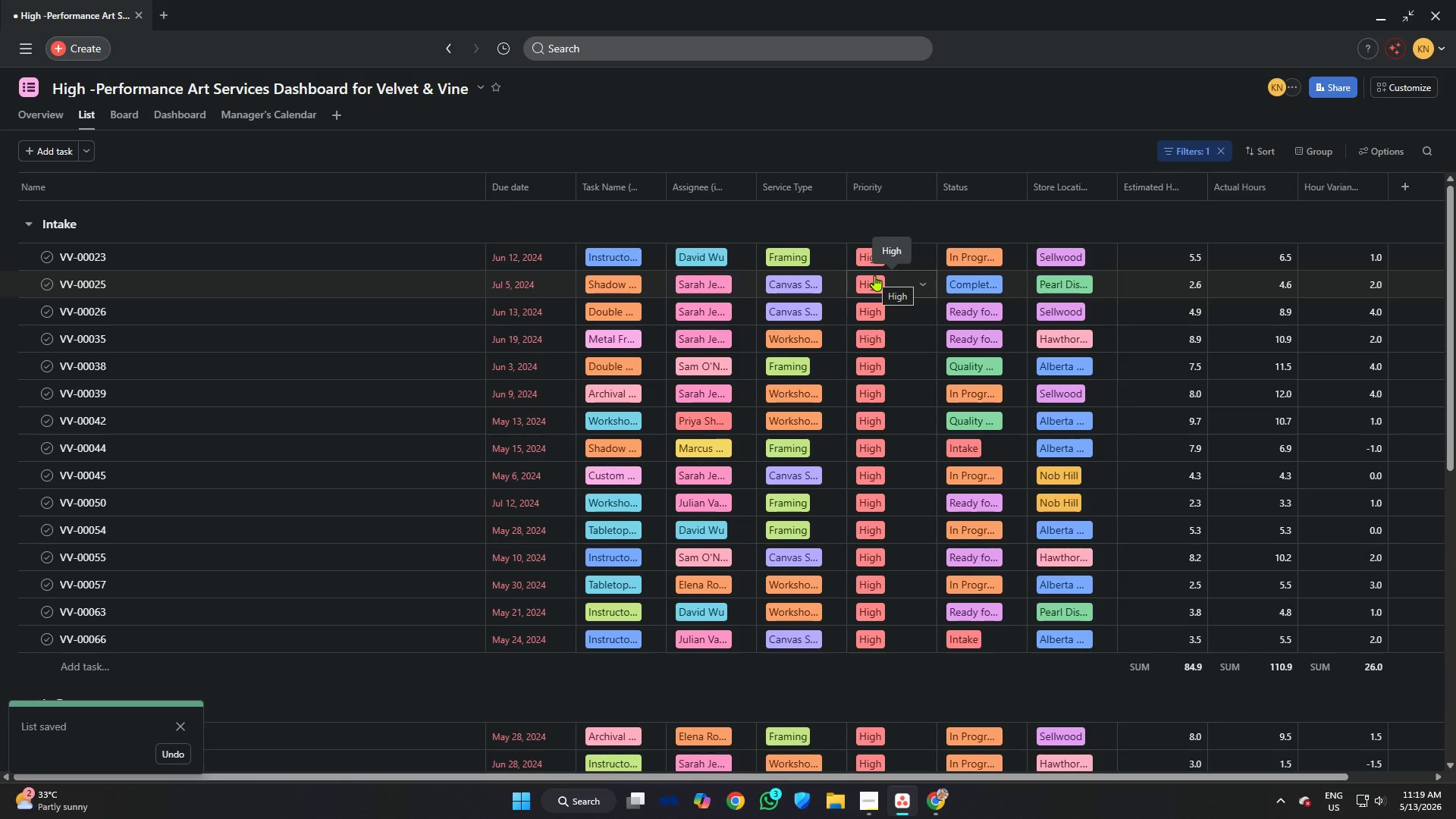 
scroll: coordinate [949, 456], scroll_direction: down, amount: 7.0
 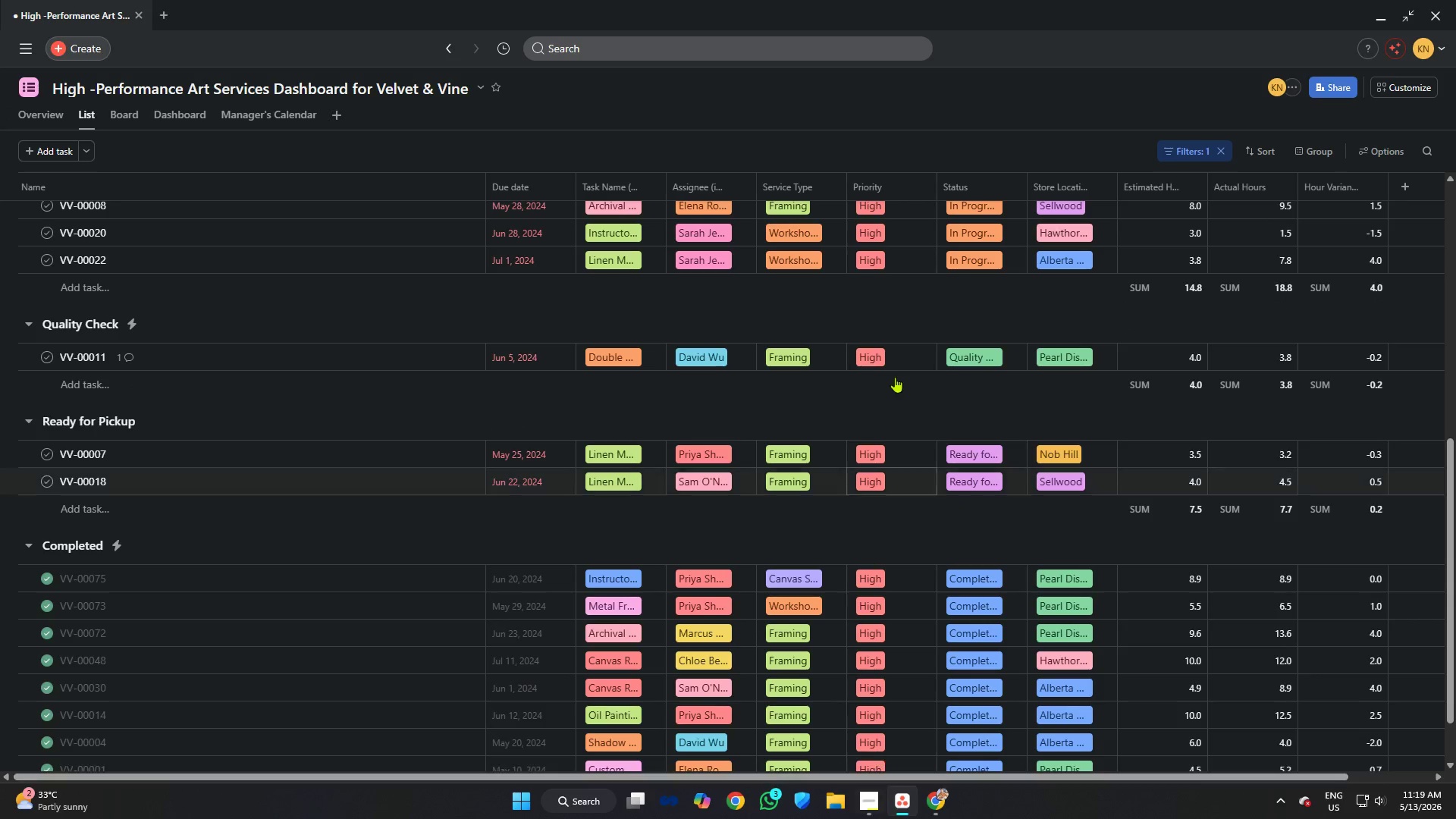 
scroll: coordinate [821, 352], scroll_direction: up, amount: 1.0
 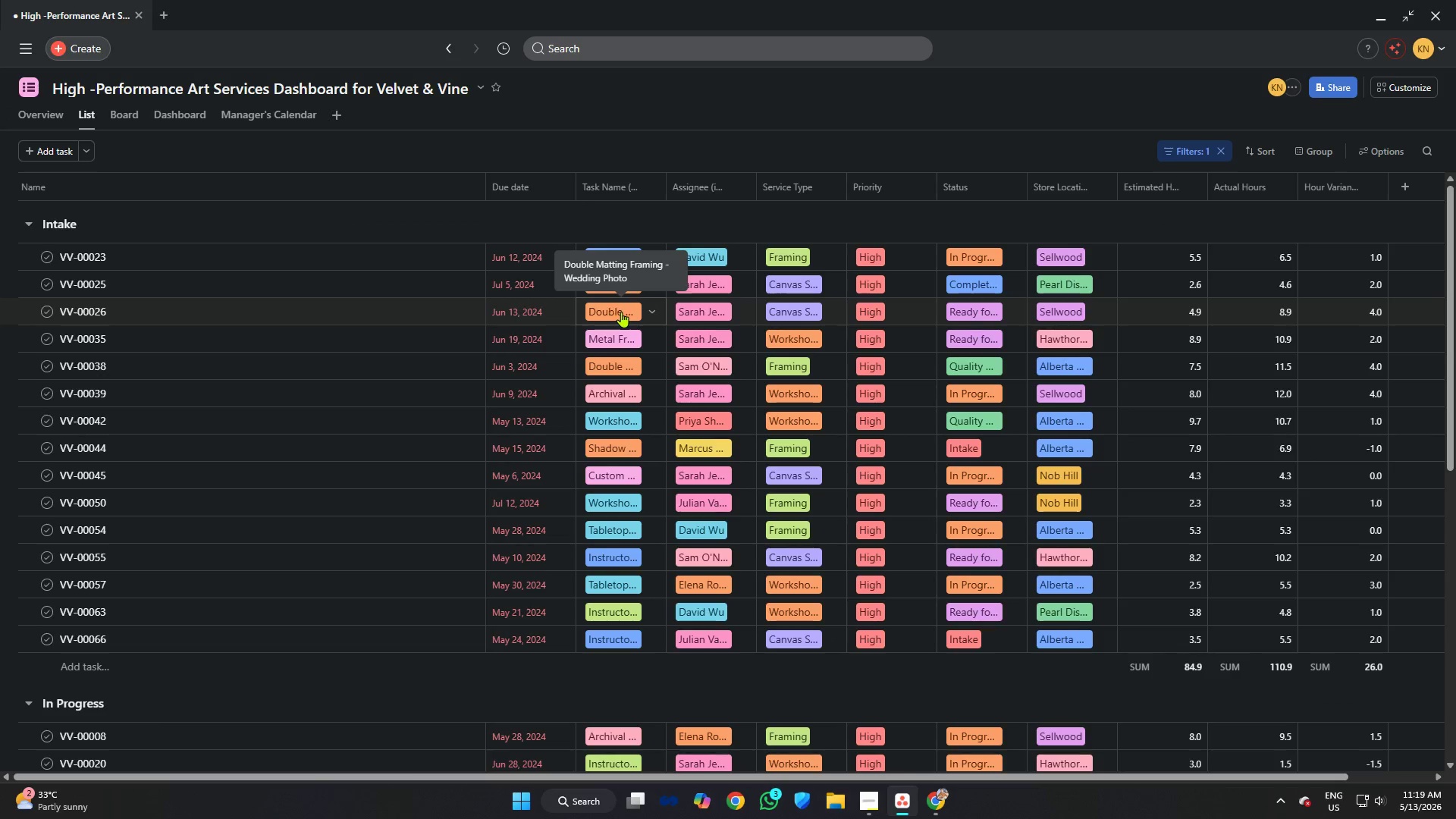 
scroll: coordinate [1006, 530], scroll_direction: down, amount: 13.0